 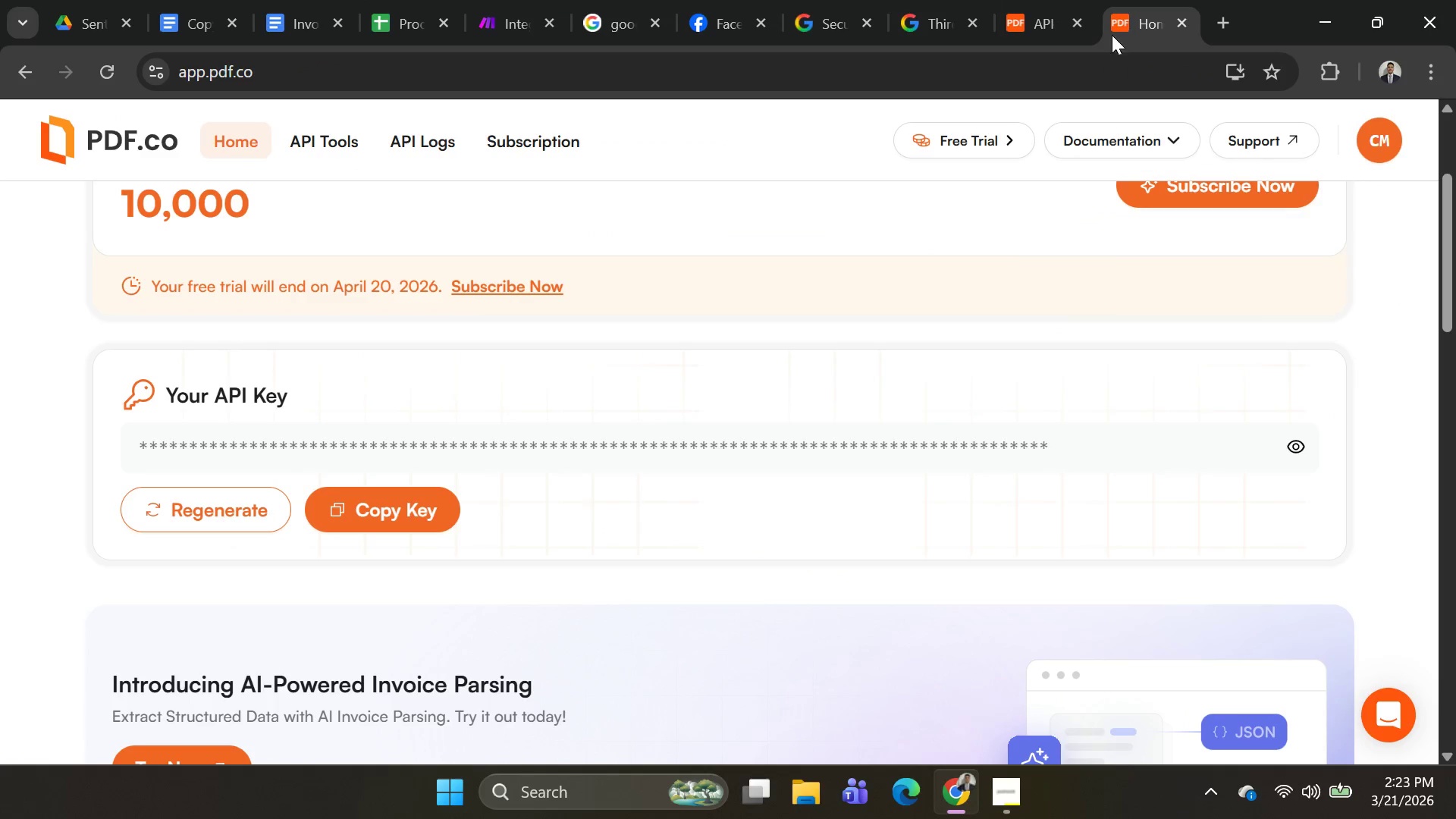 
left_click([169, 518])
 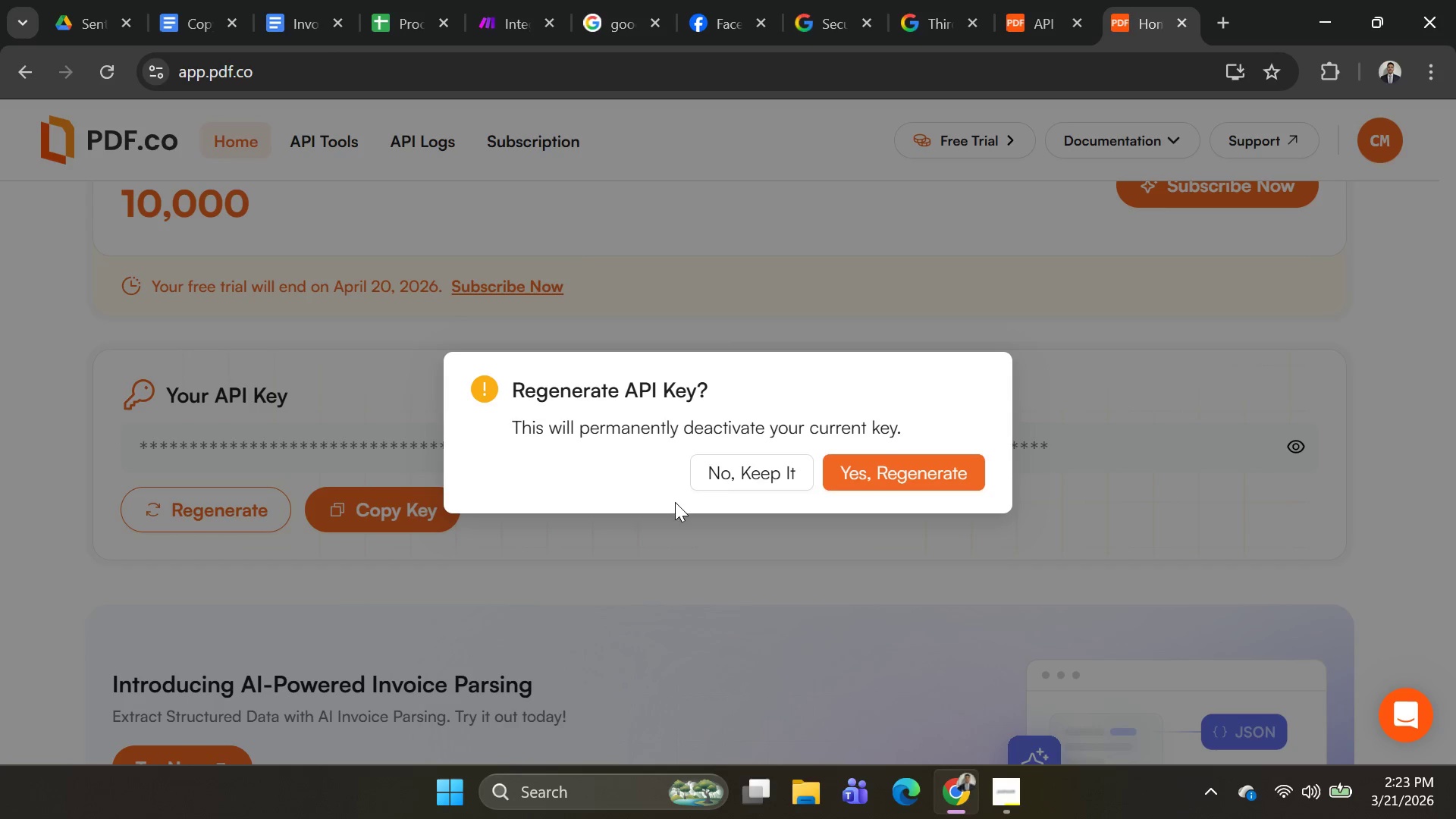 
left_click([869, 475])
 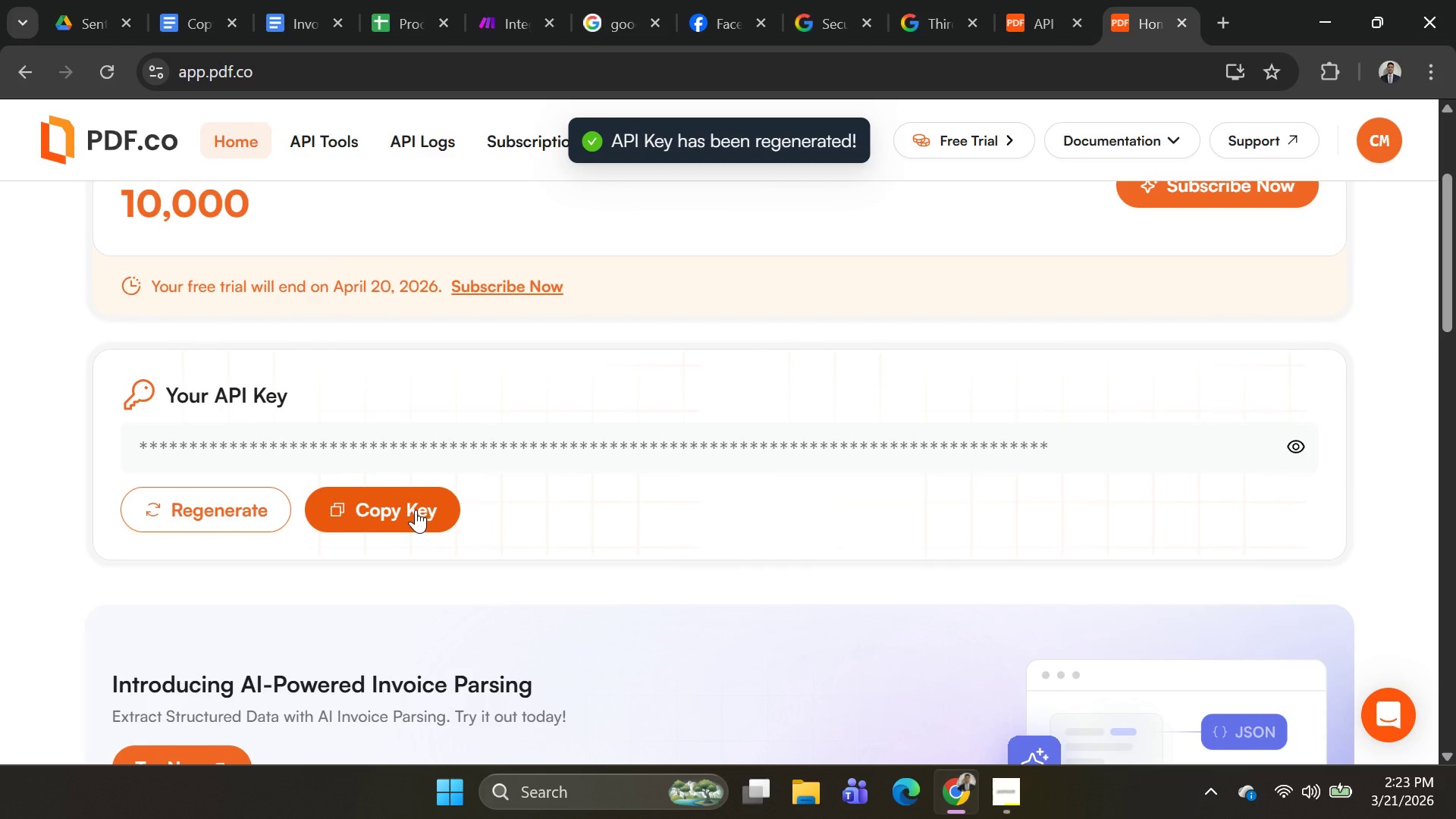 
left_click([416, 510])
 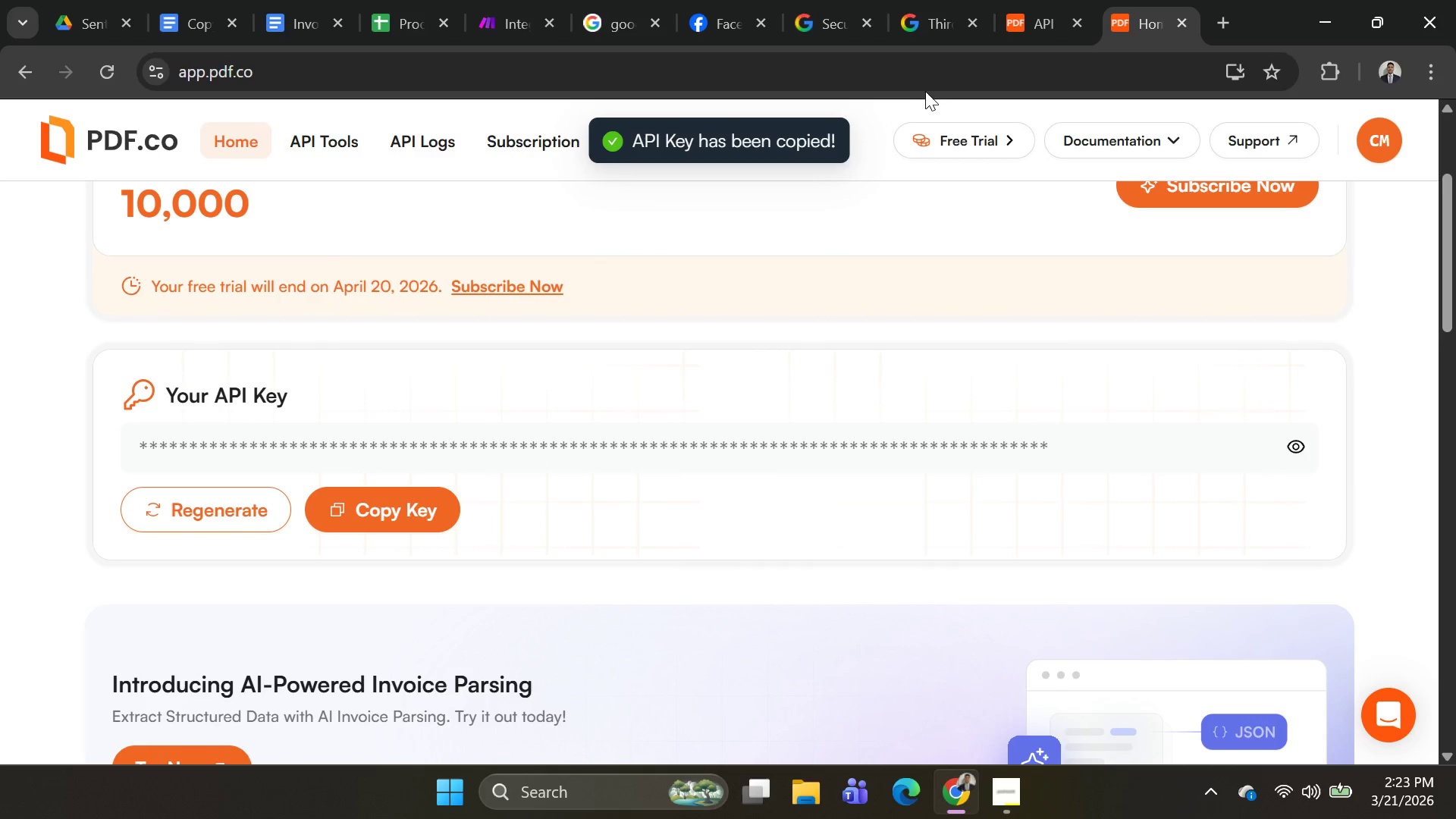 
key(Alt+AltLeft)
 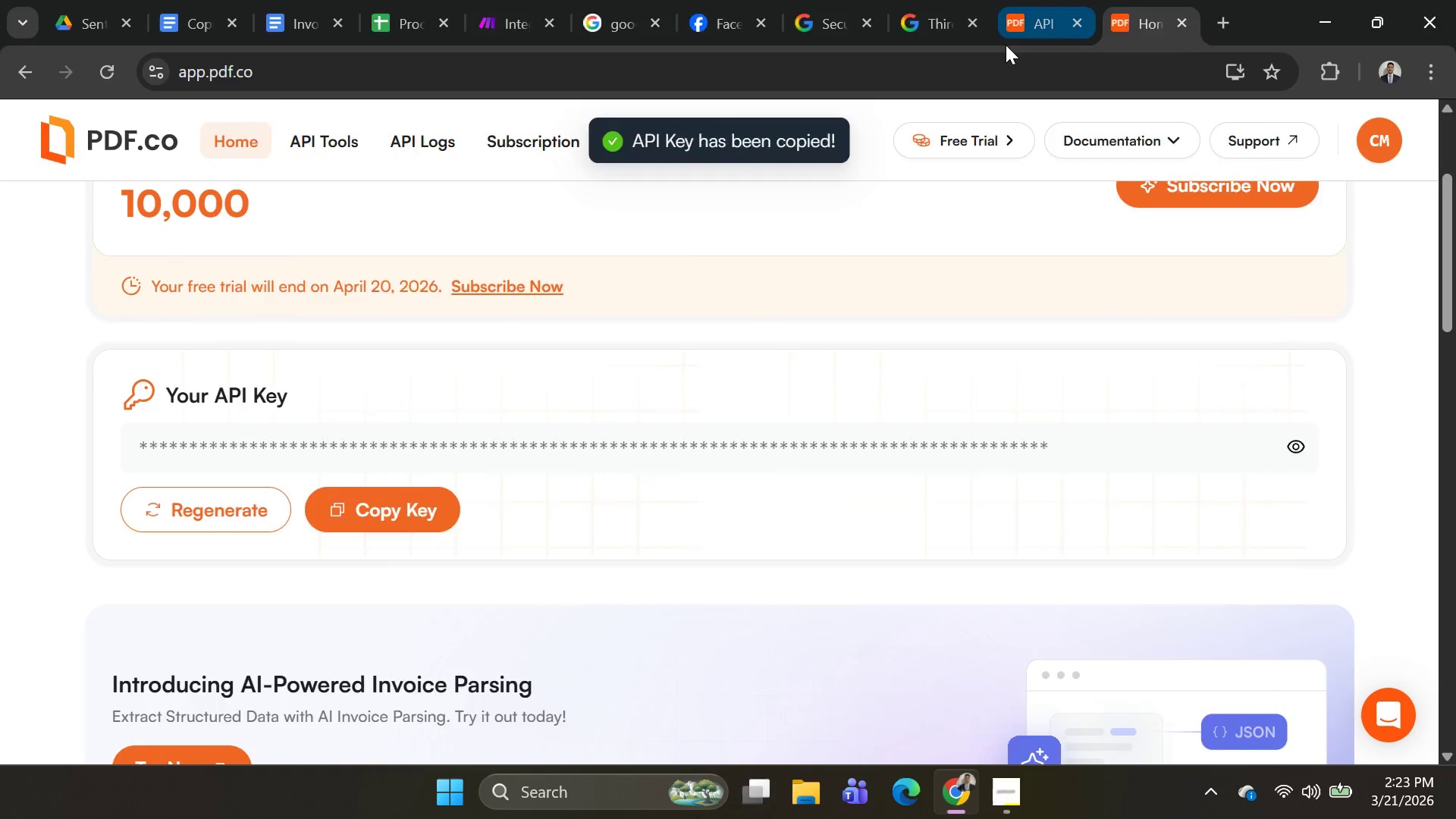 
key(Alt+Tab)